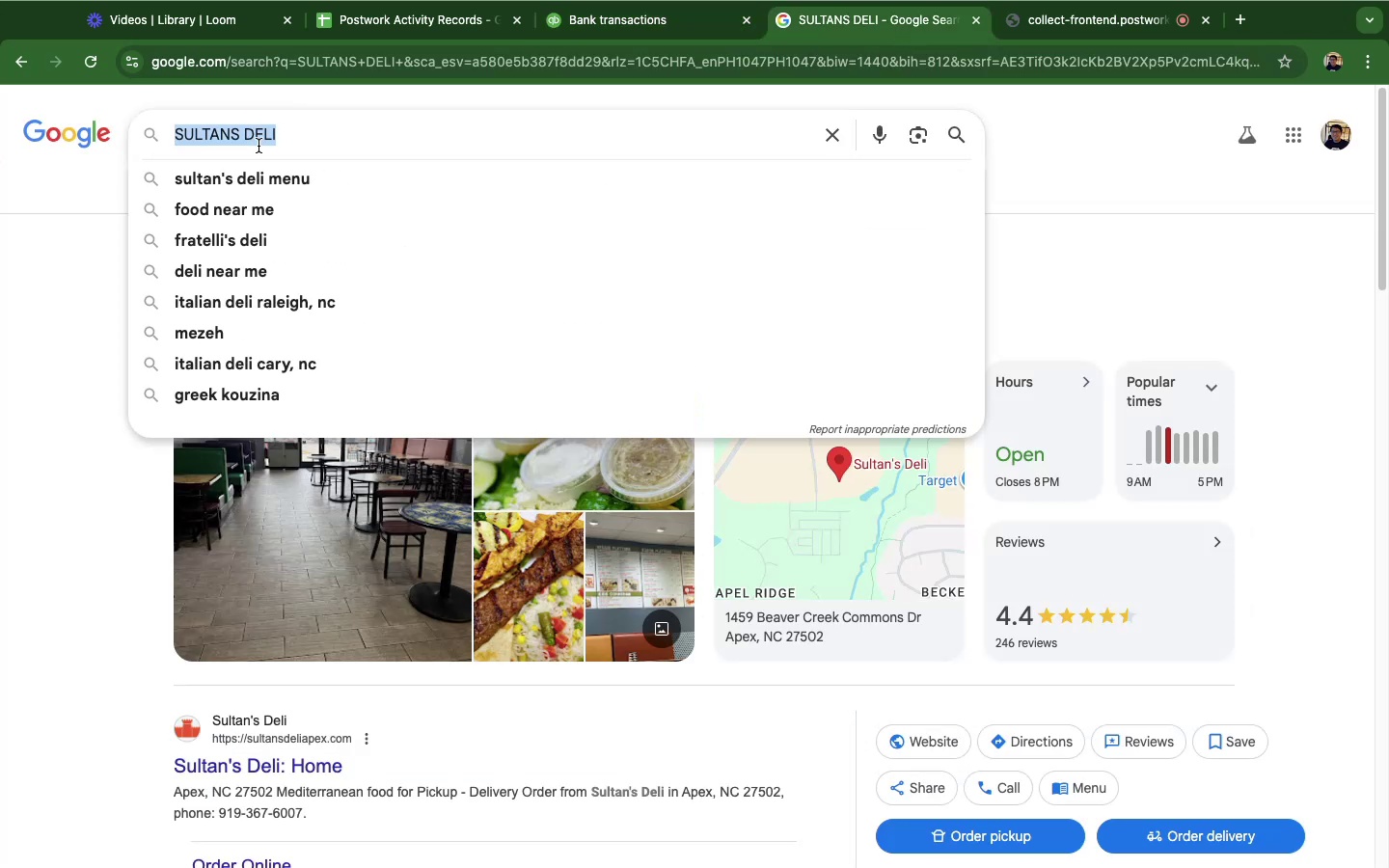 
triple_click([259, 146])
 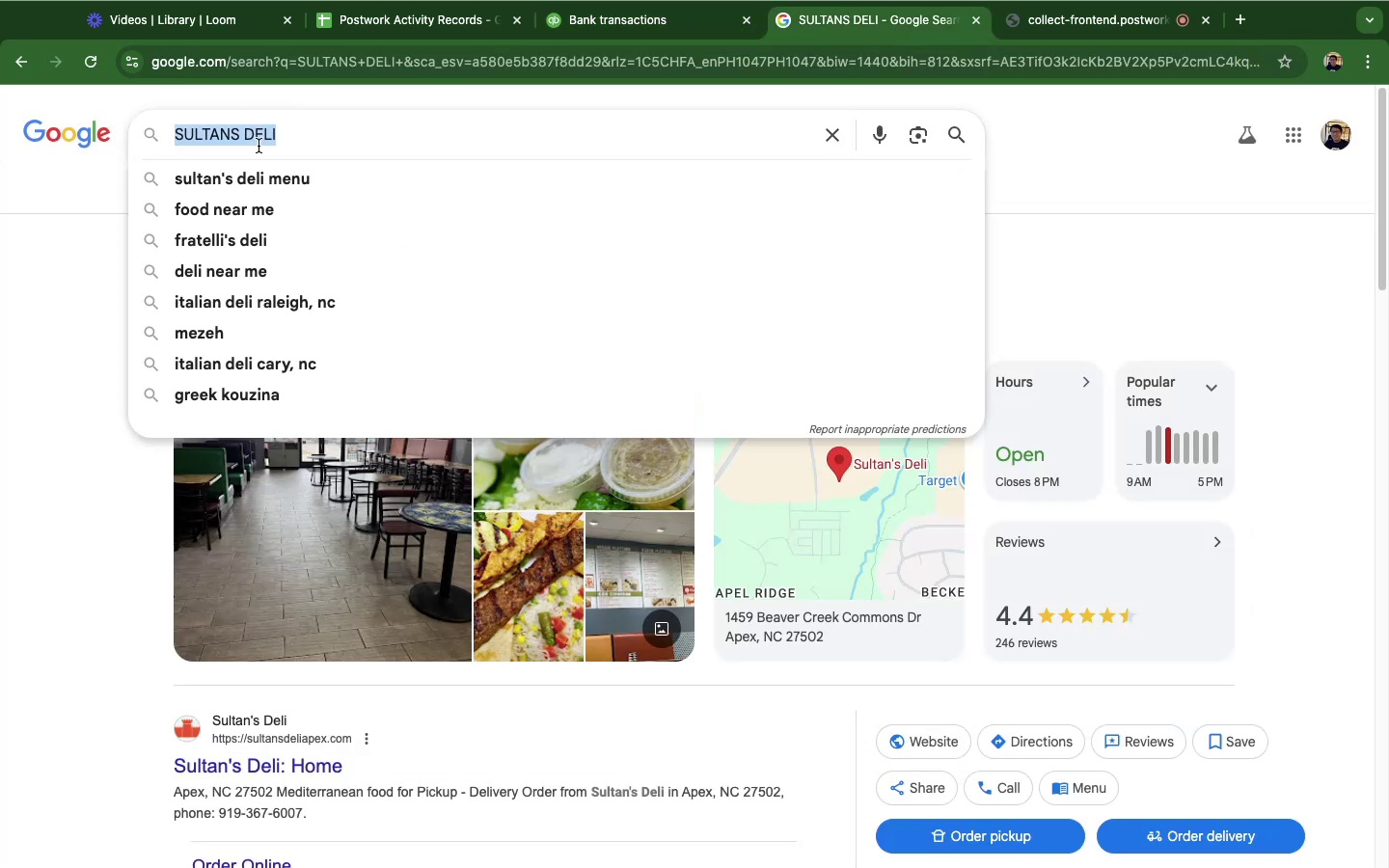 
key(Meta+V)
 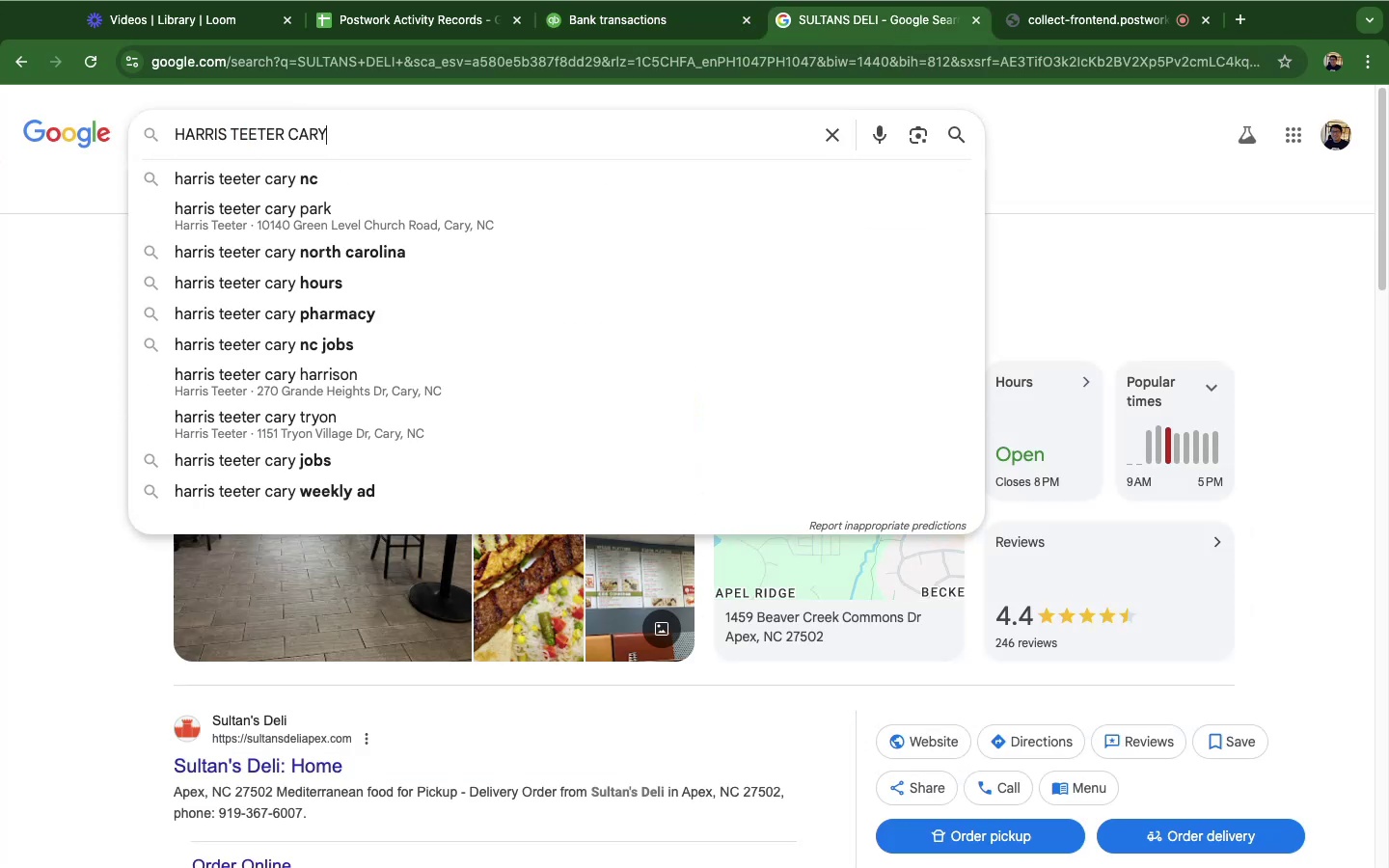 
hold_key(key=Enter, duration=0.35)
 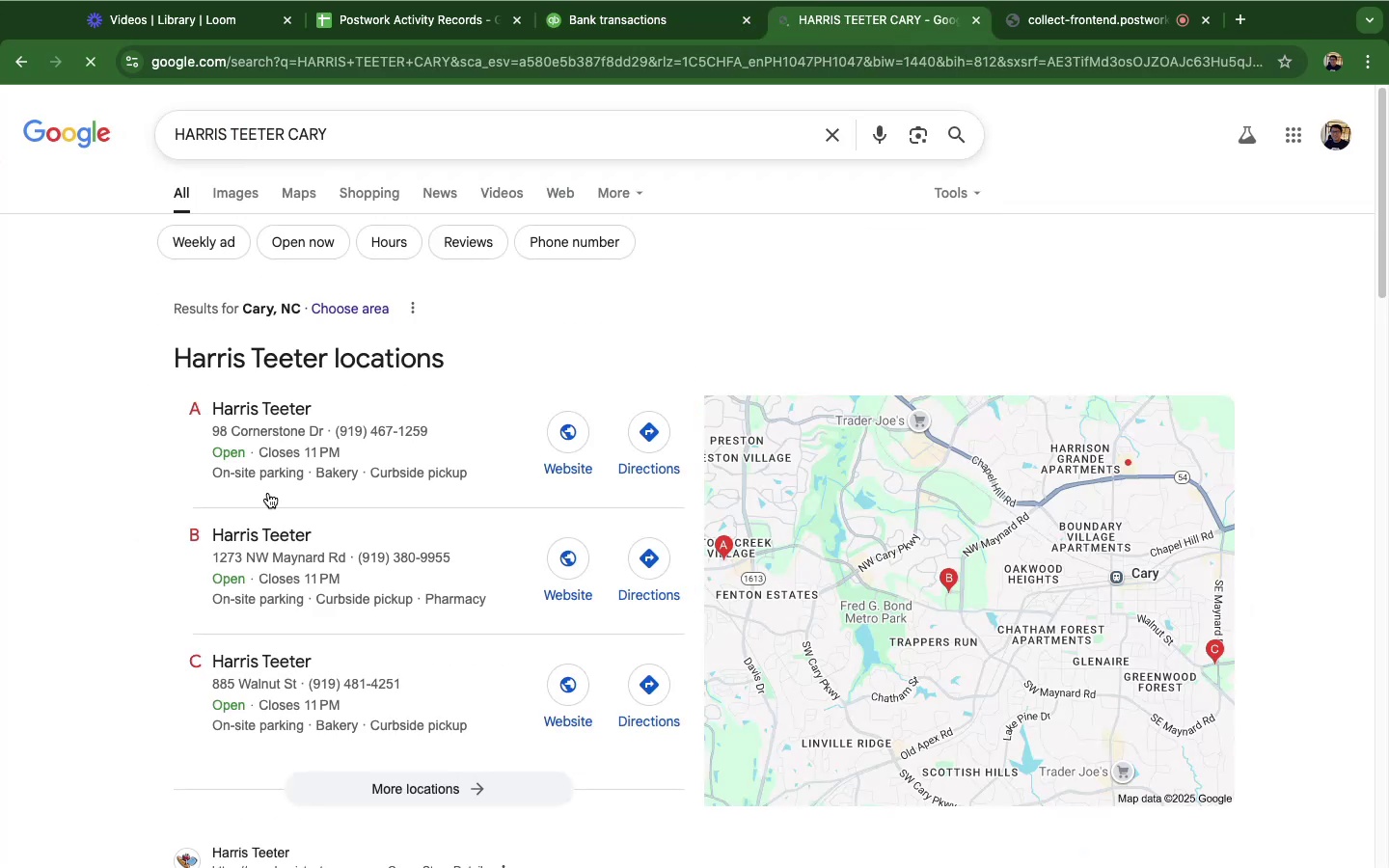 
scroll: coordinate [260, 489], scroll_direction: down, amount: 14.0
 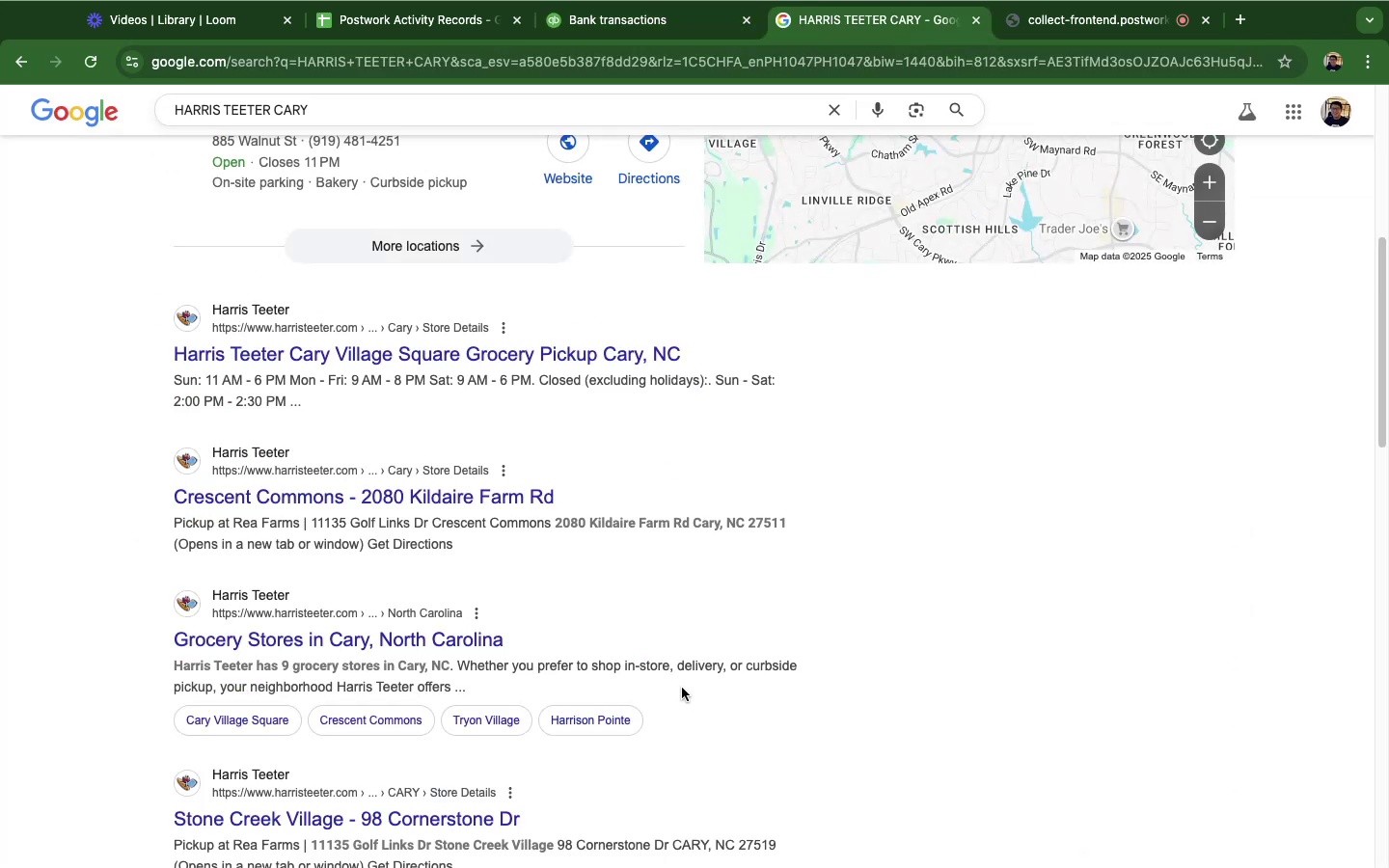 
scroll: coordinate [682, 688], scroll_direction: up, amount: 7.0
 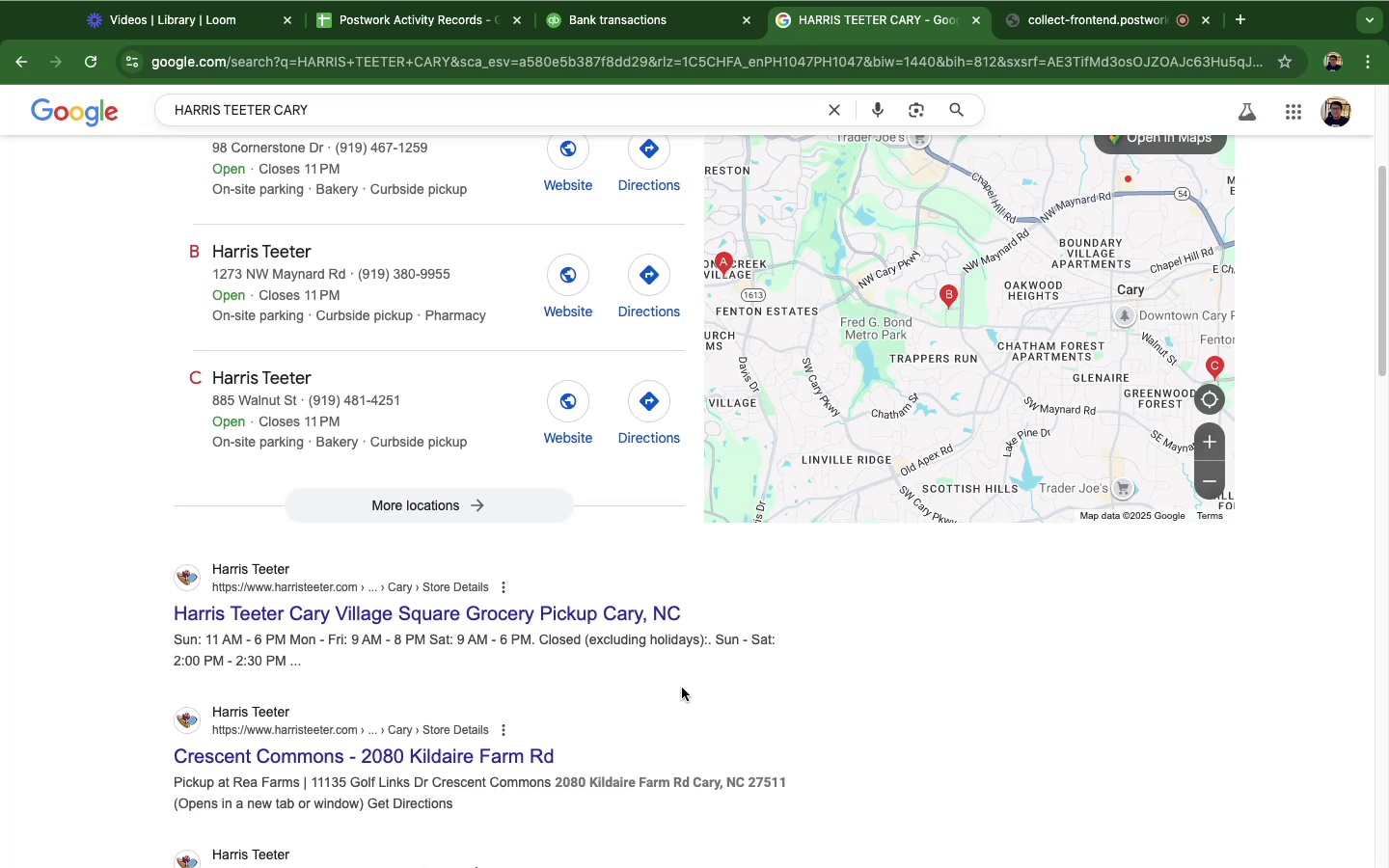 
scroll: coordinate [682, 688], scroll_direction: none, amount: 0.0
 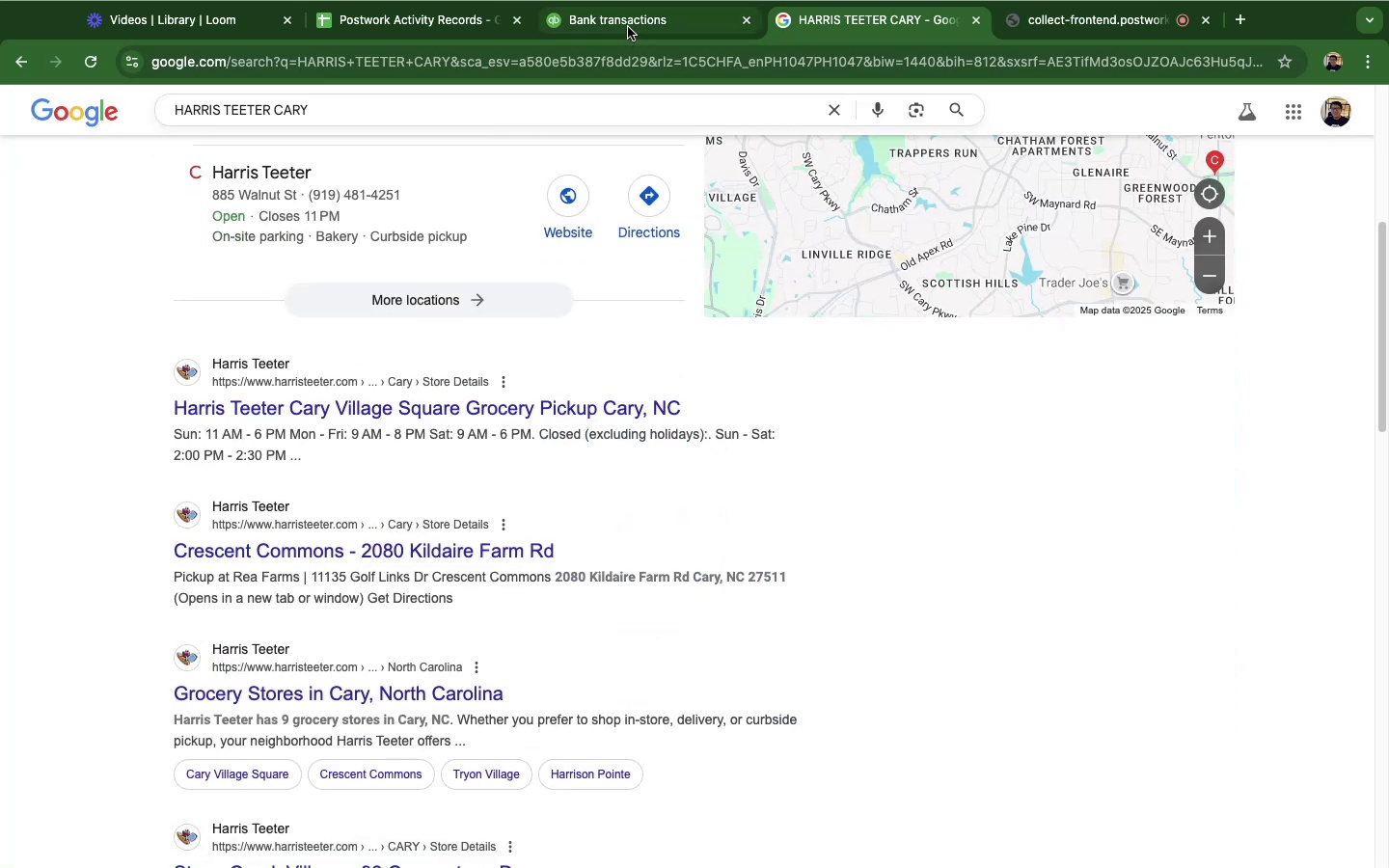 
left_click([628, 27])
 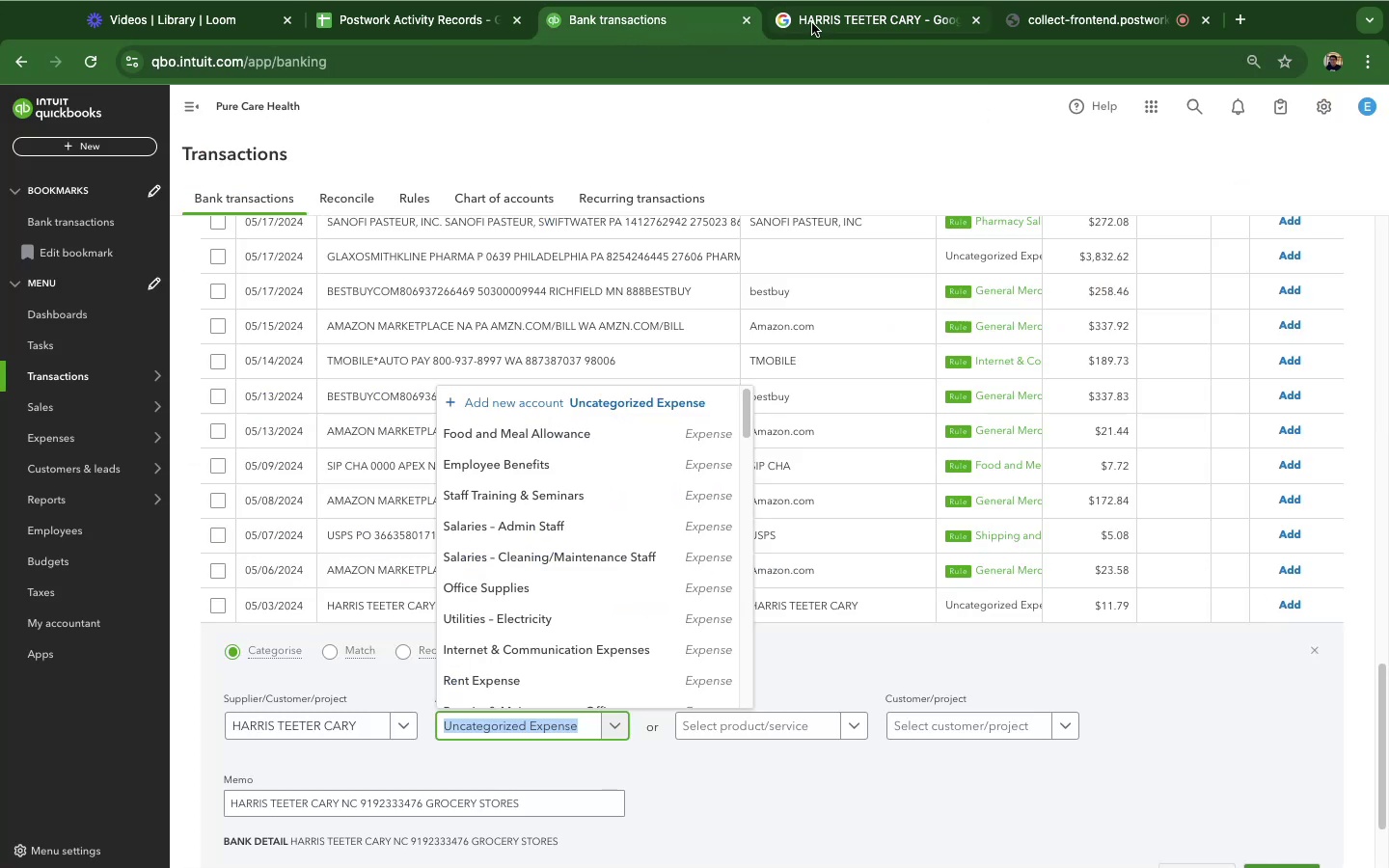 
left_click([812, 23])
 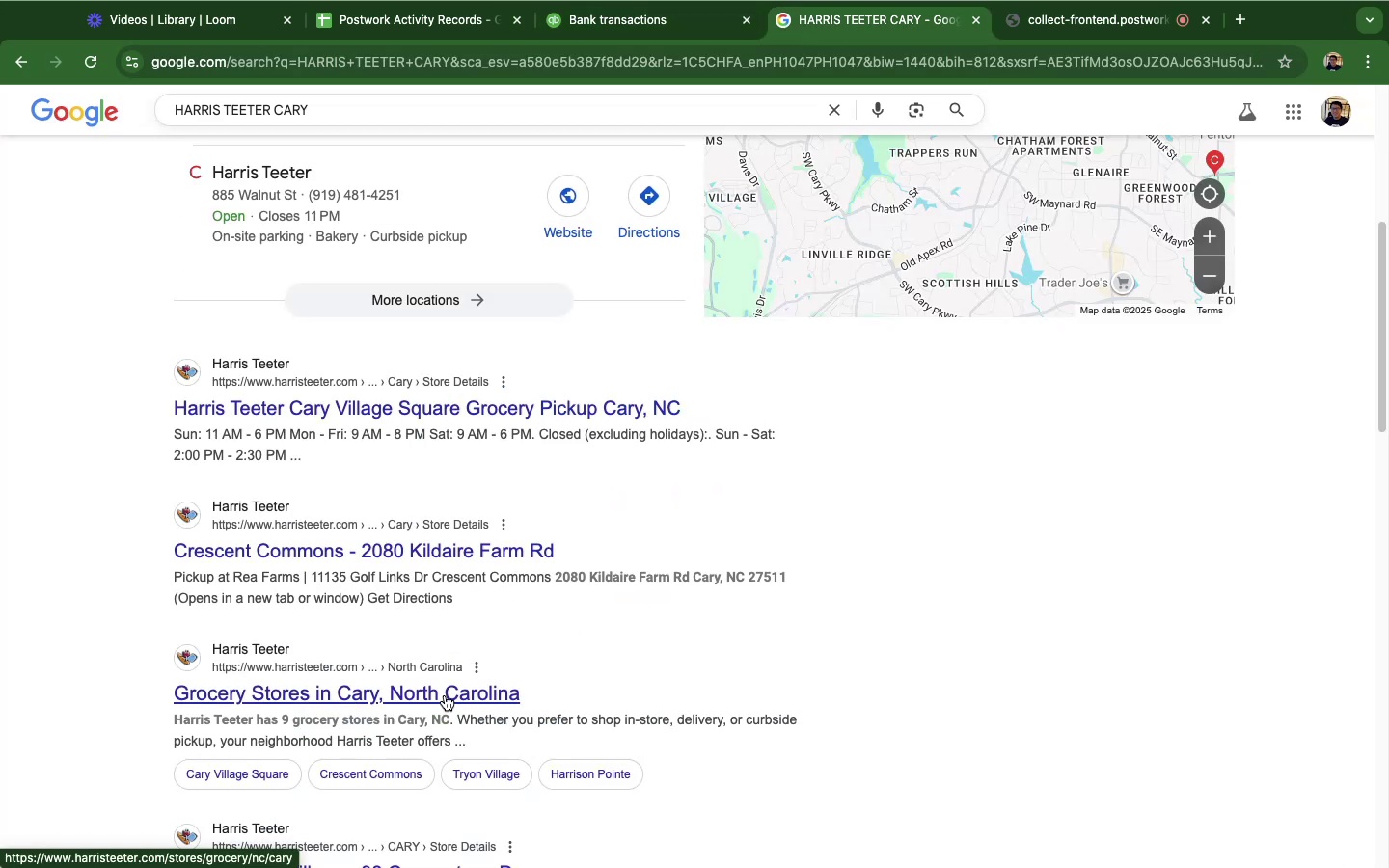 
scroll: coordinate [446, 692], scroll_direction: down, amount: 6.0
 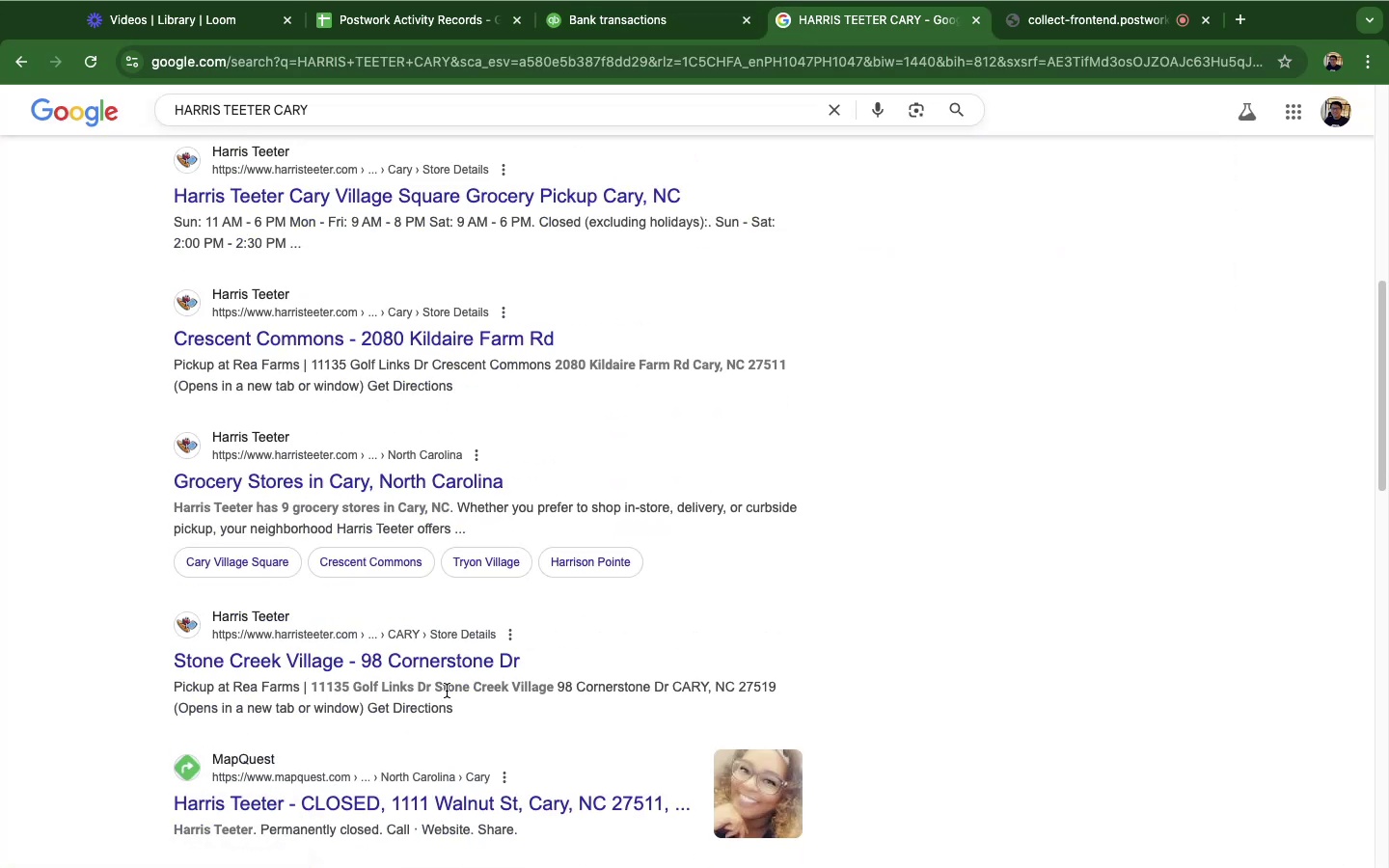 
scroll: coordinate [447, 691], scroll_direction: up, amount: 4.0
 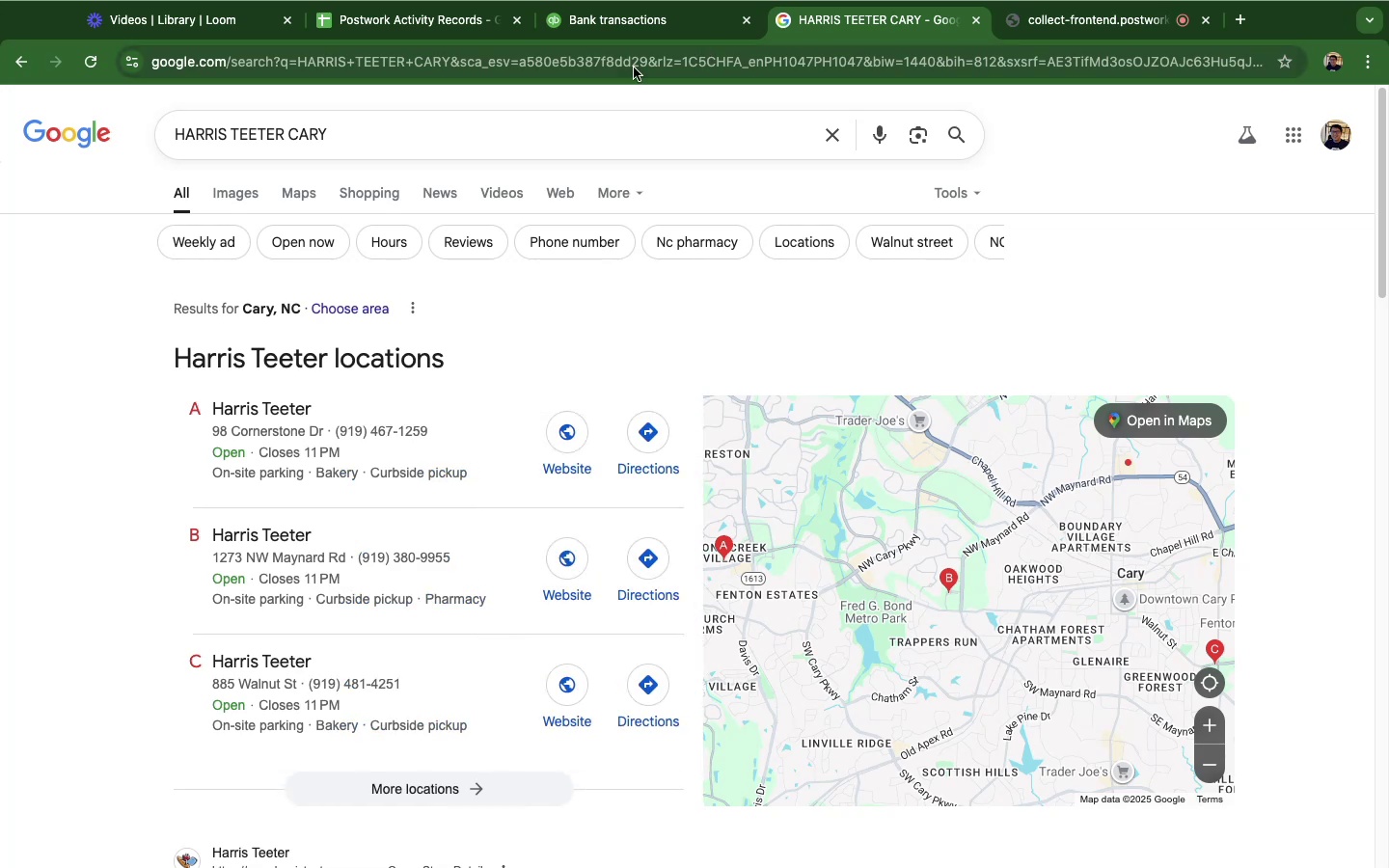 
left_click([627, 32])
 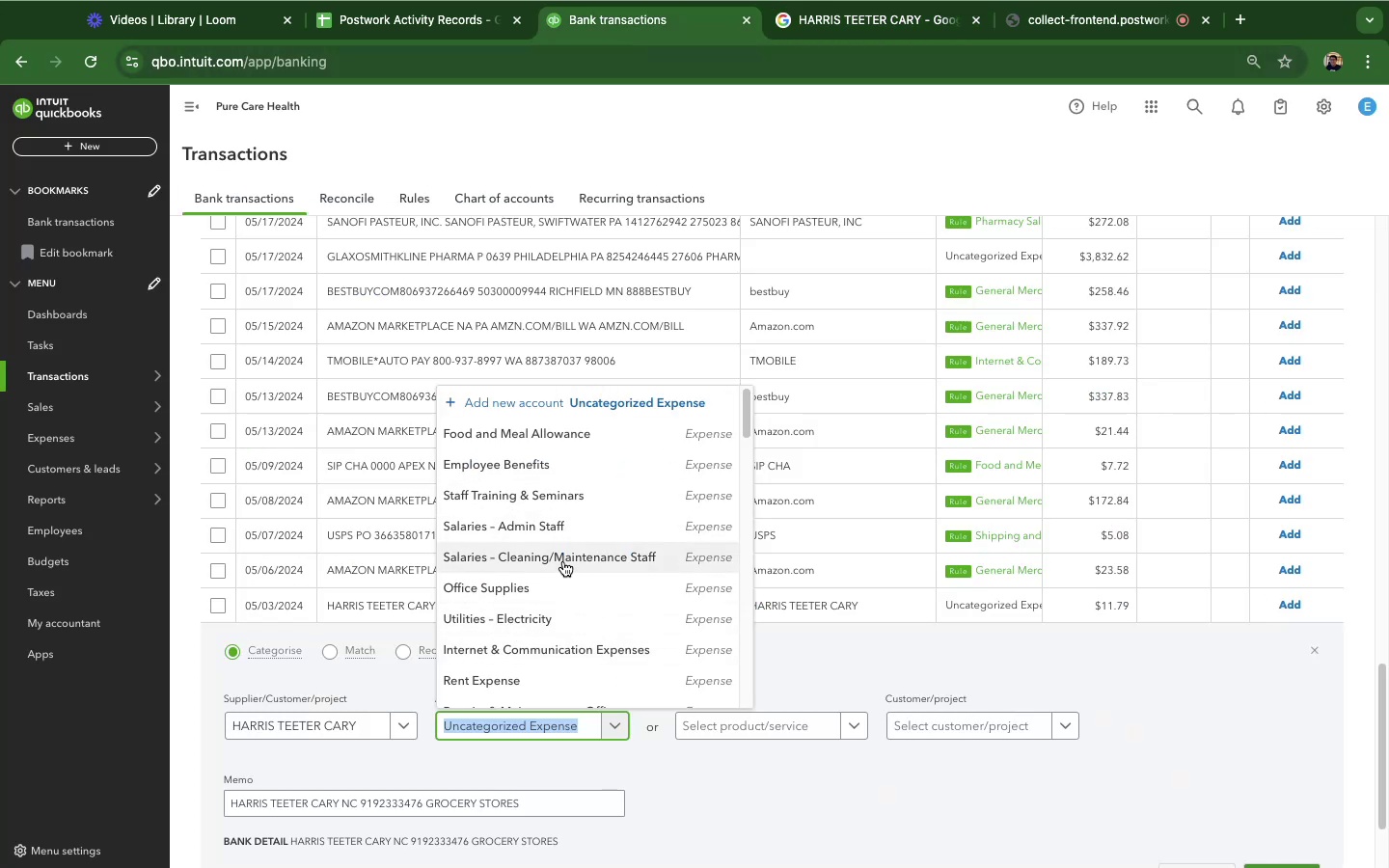 
left_click([532, 429])
 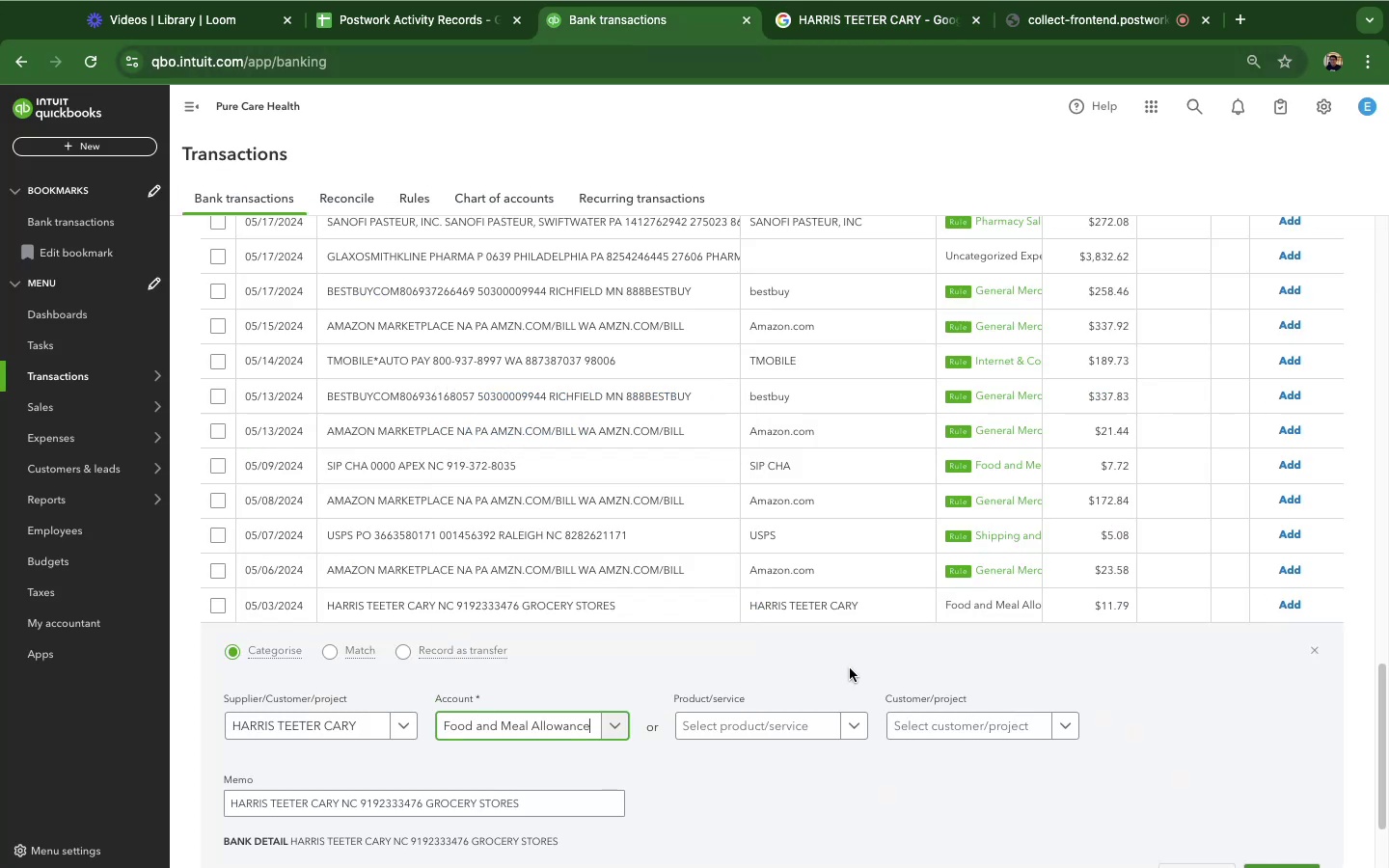 
left_click([611, 726])
 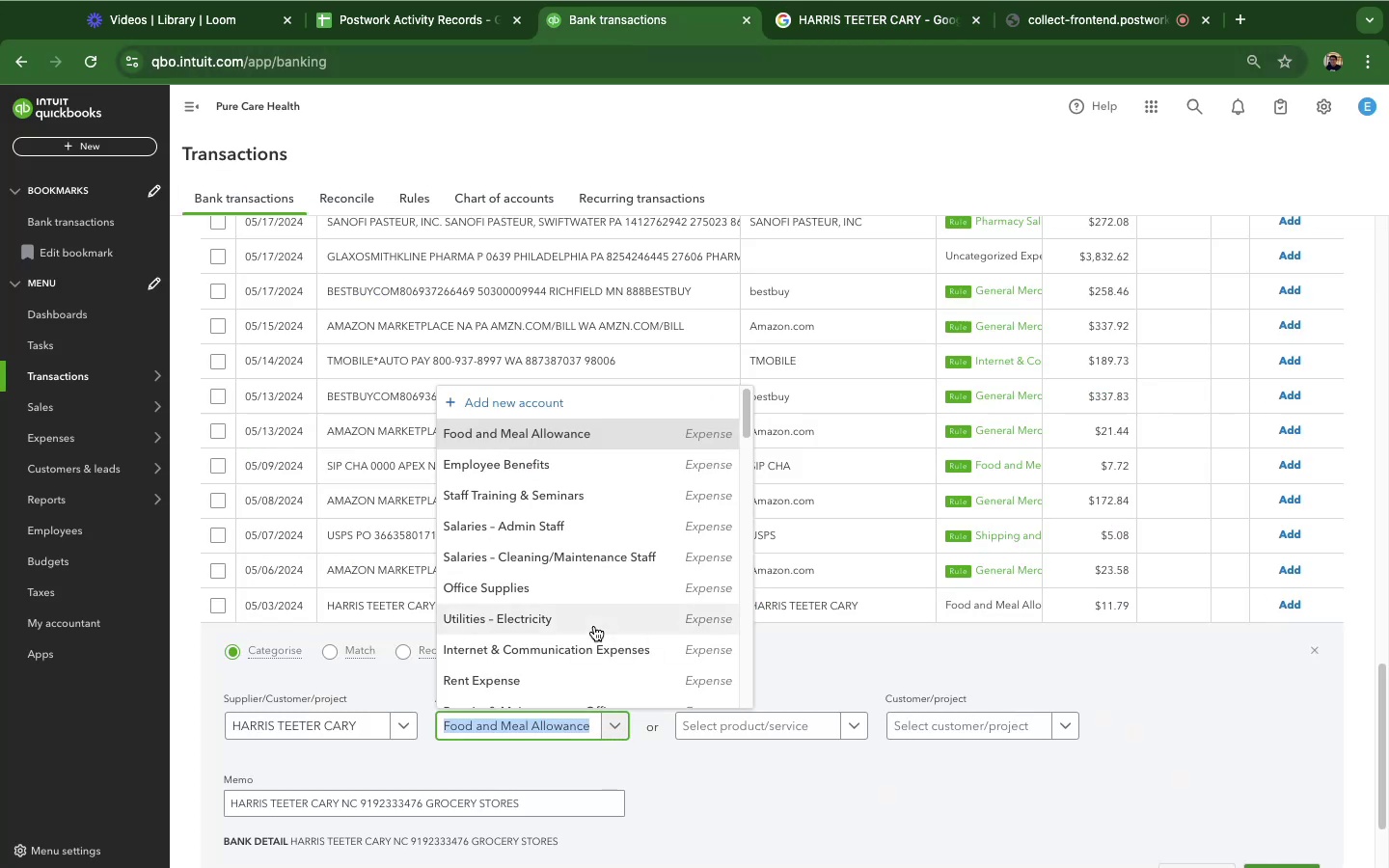 
scroll: coordinate [587, 590], scroll_direction: down, amount: 21.0
 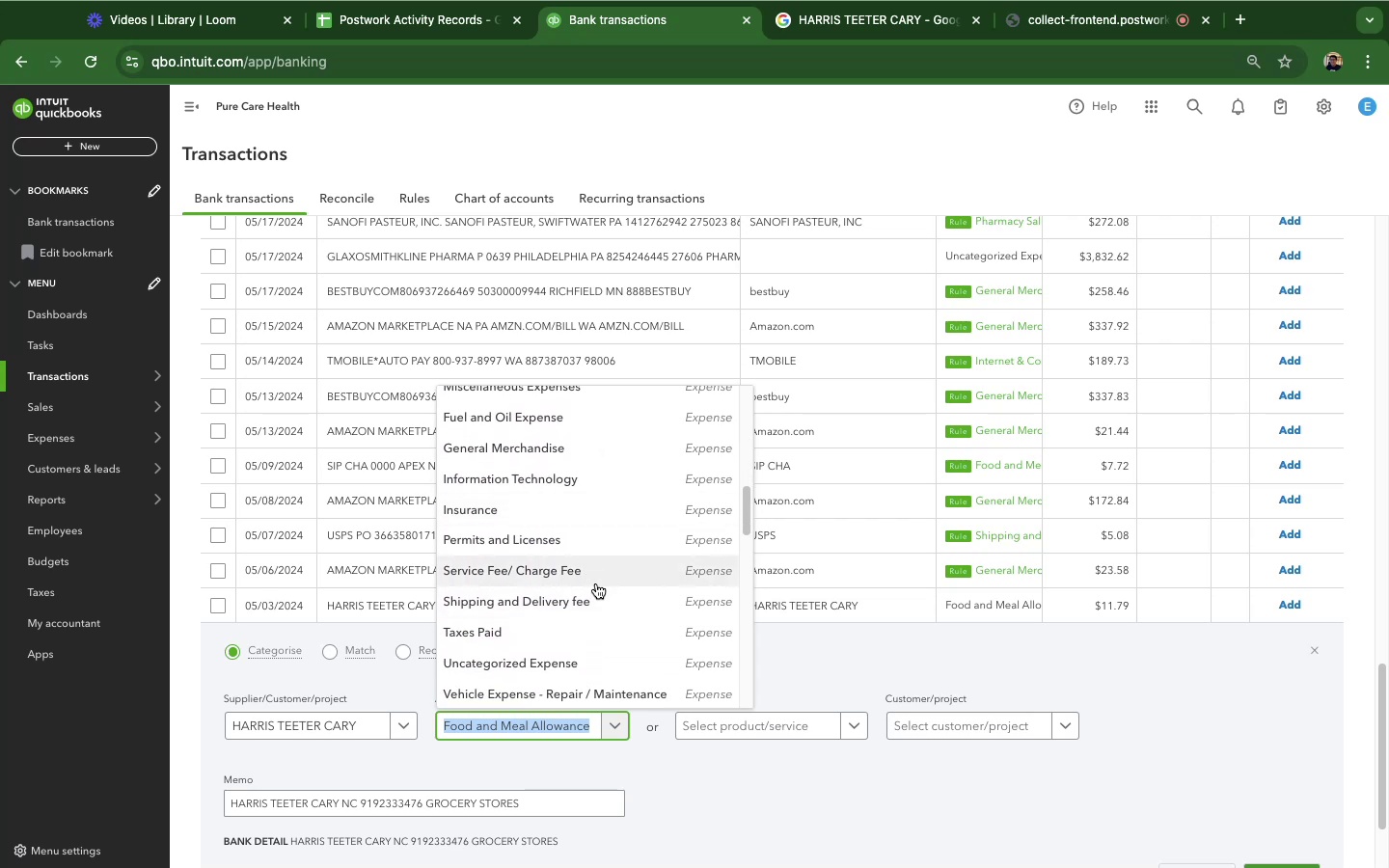 
scroll: coordinate [604, 583], scroll_direction: down, amount: 24.0
 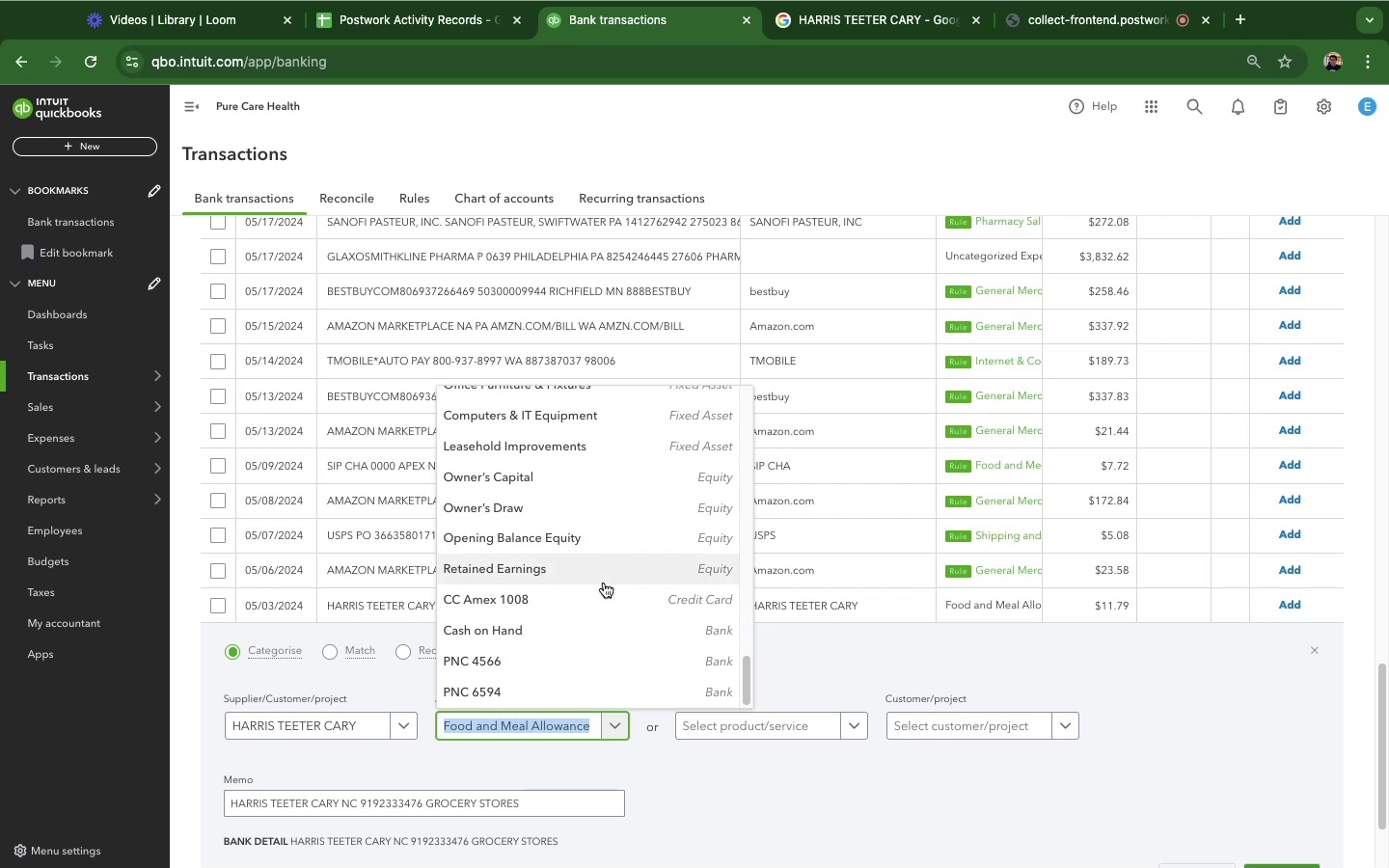 
scroll: coordinate [604, 583], scroll_direction: up, amount: 44.0
 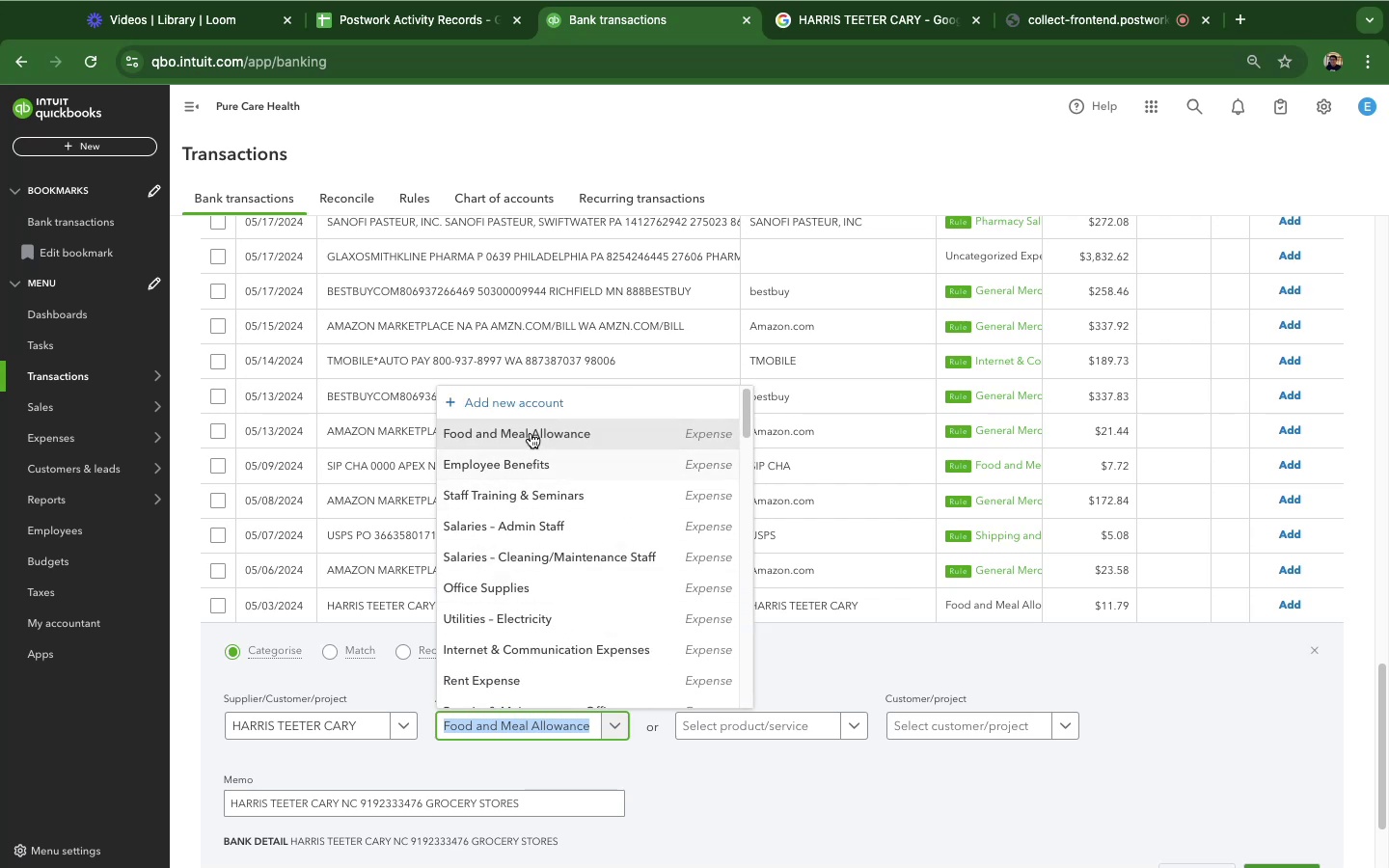 
wait(5.05)
 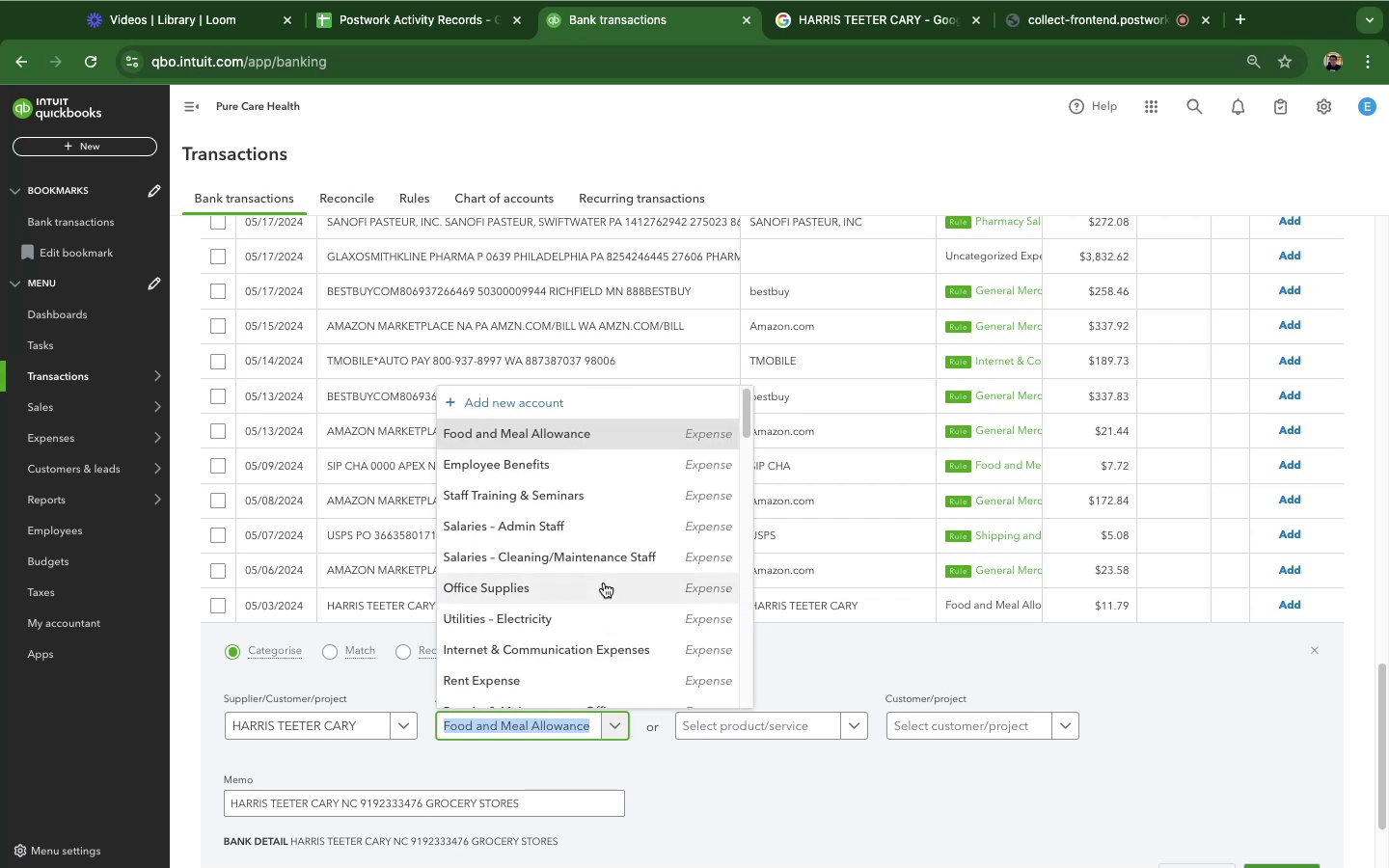 
type(ge)
 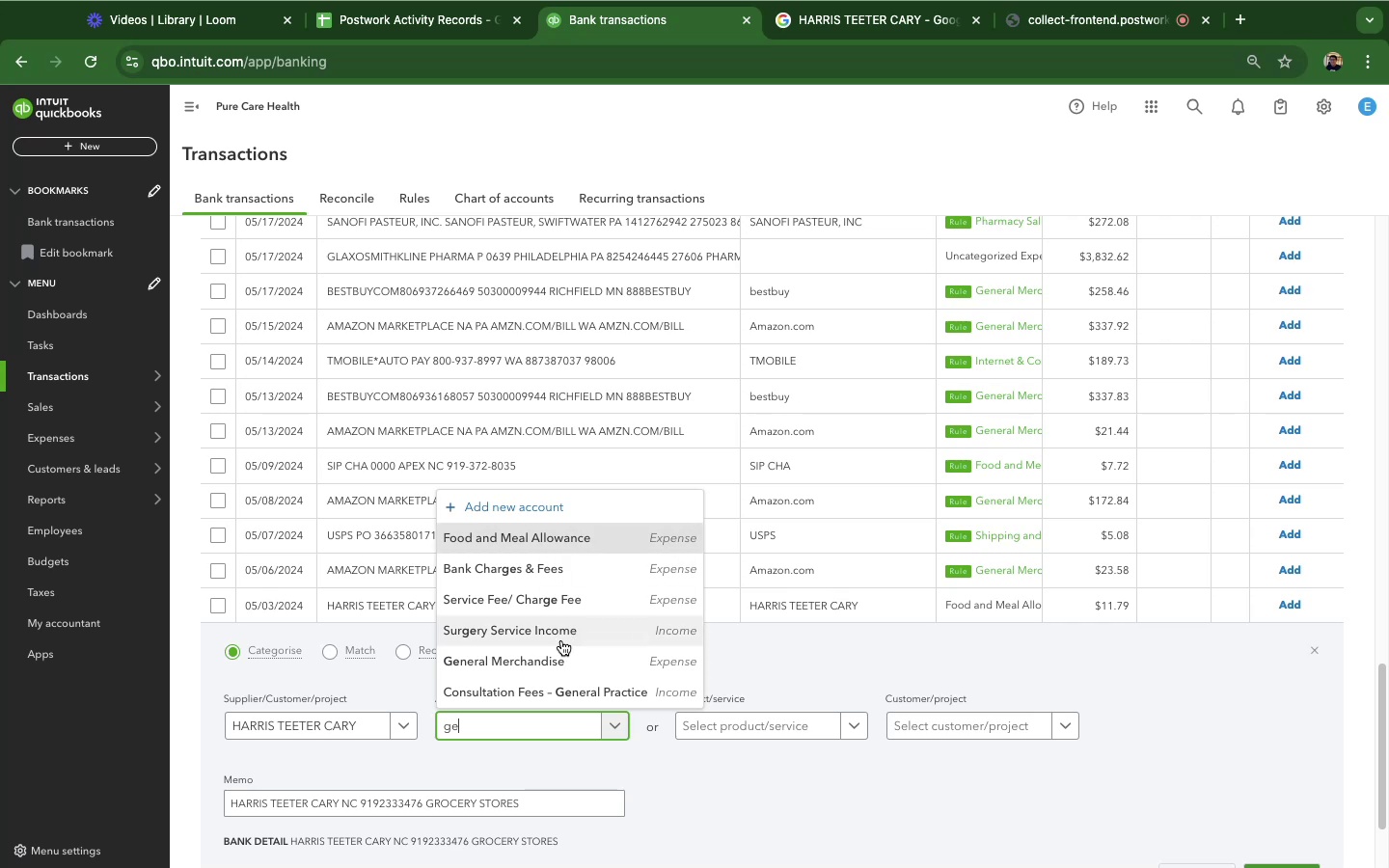 
left_click([556, 659])
 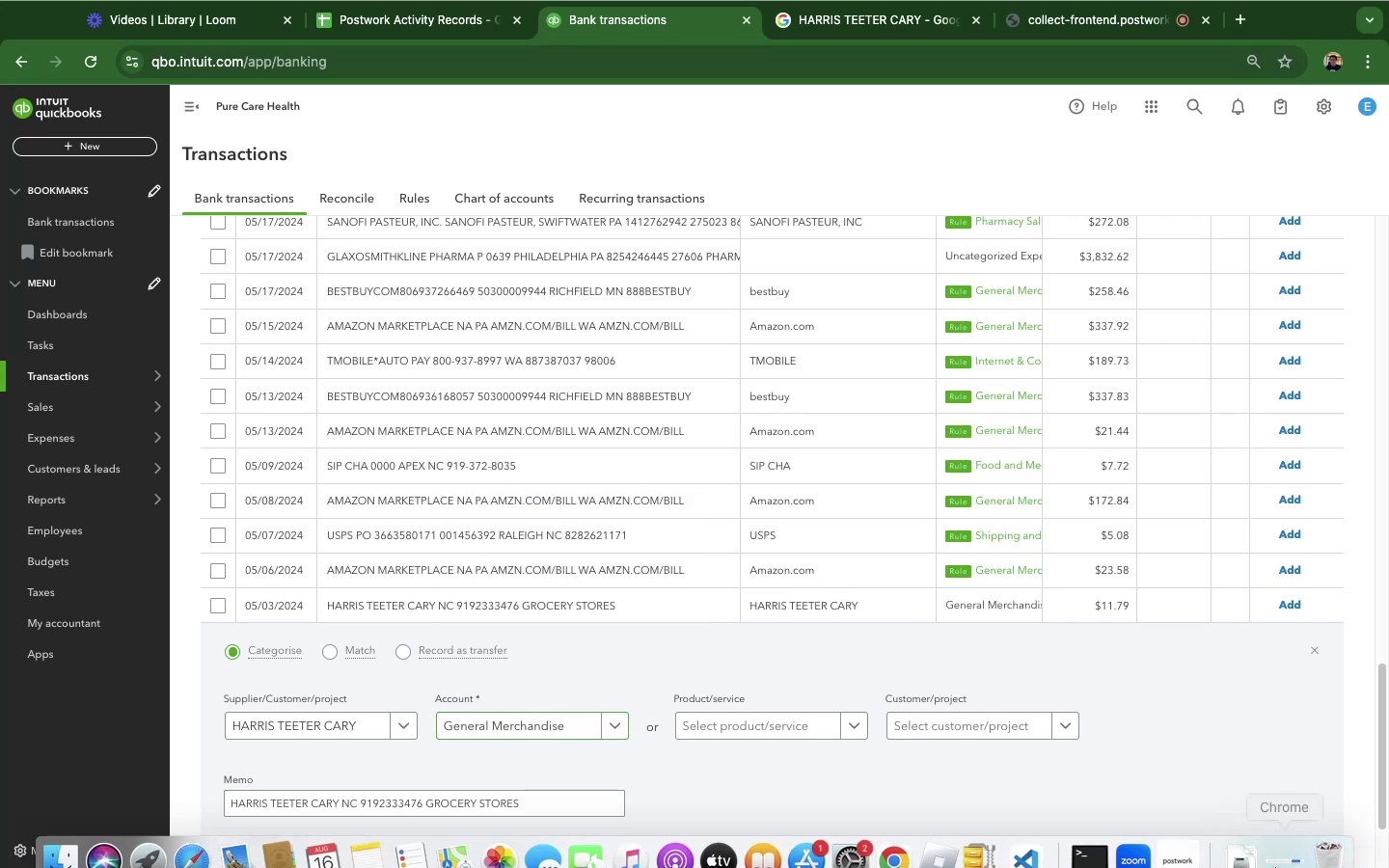 
scroll: coordinate [1175, 652], scroll_direction: down, amount: 36.0
 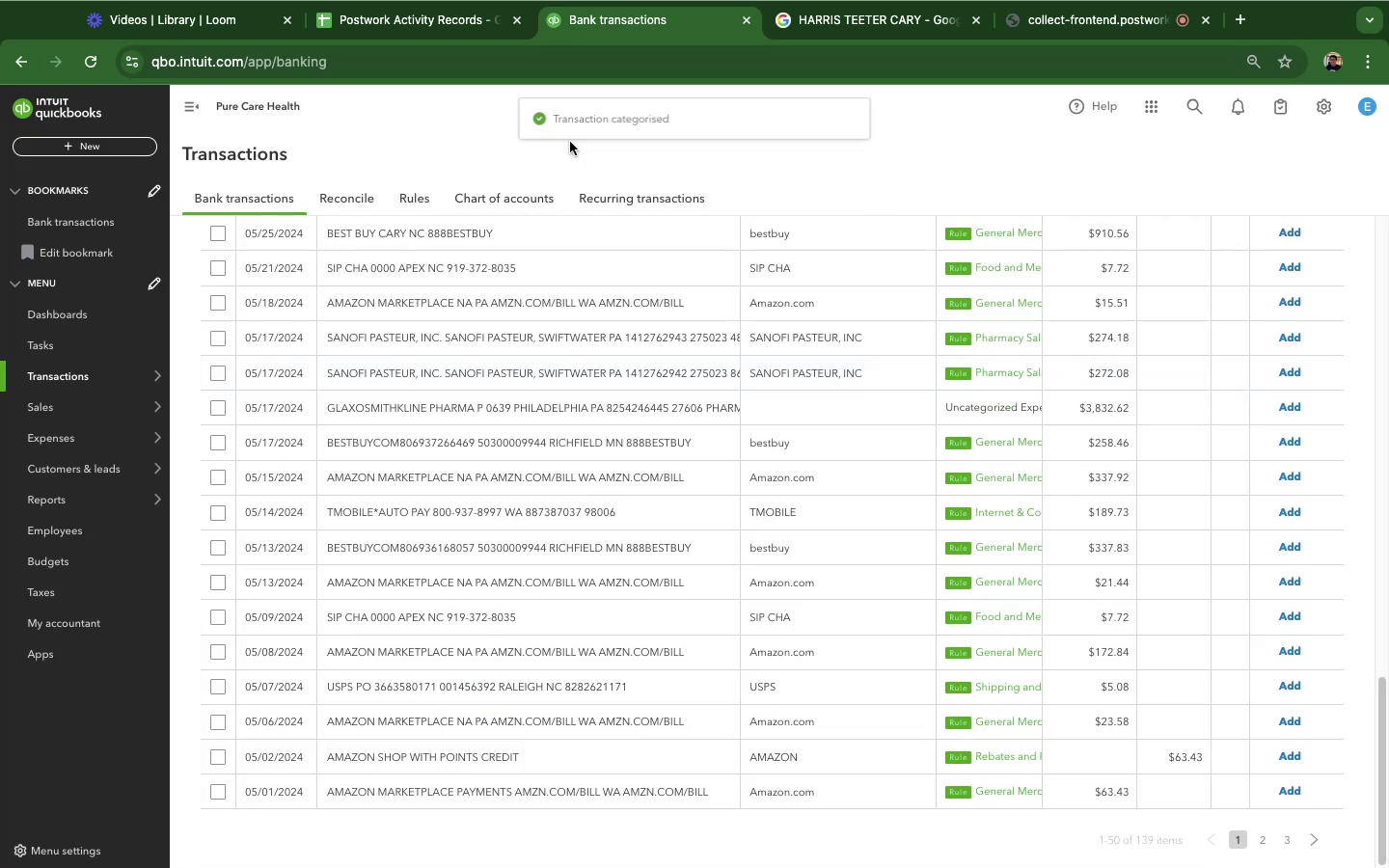 